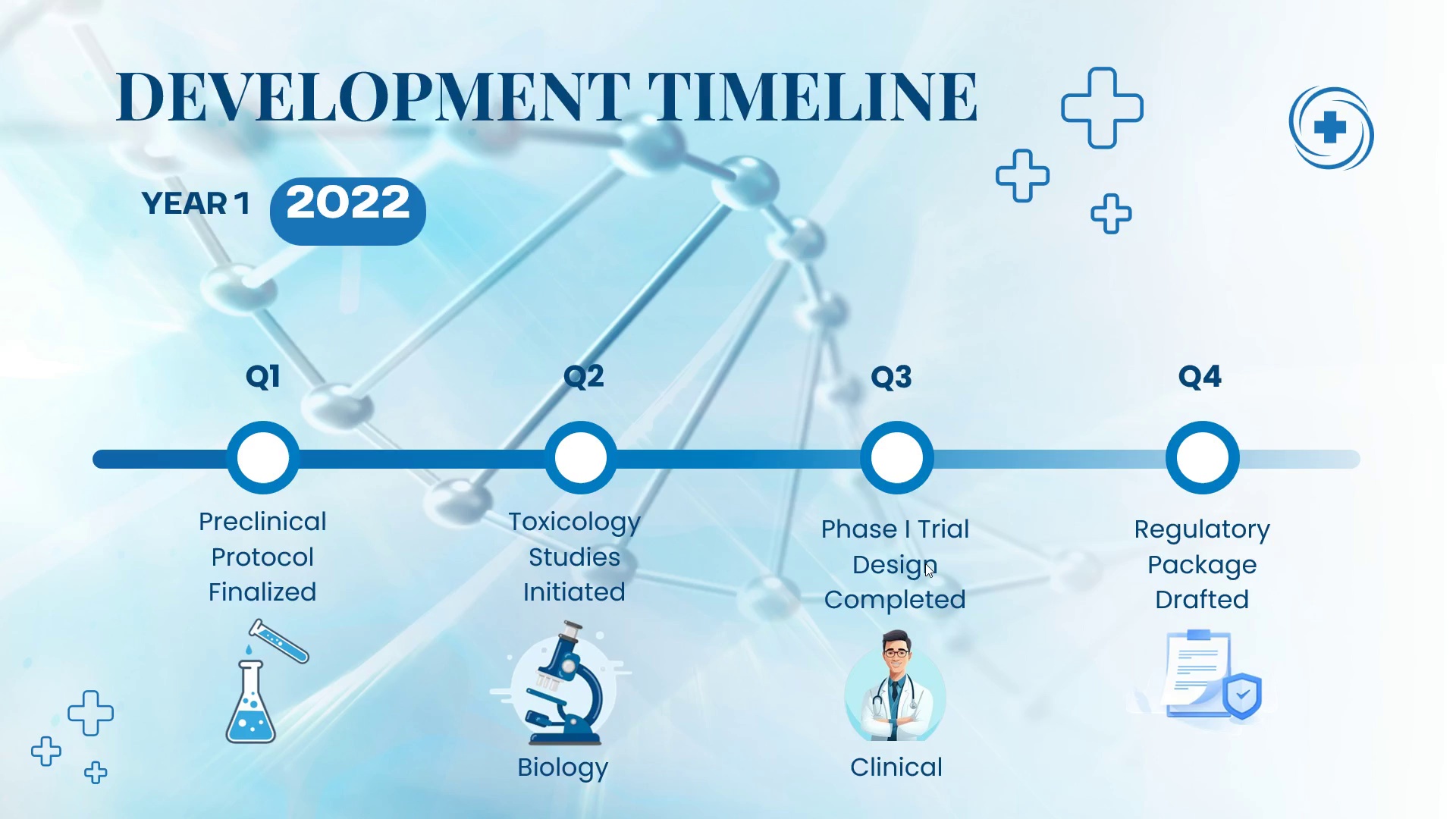 
key(ArrowDown)
 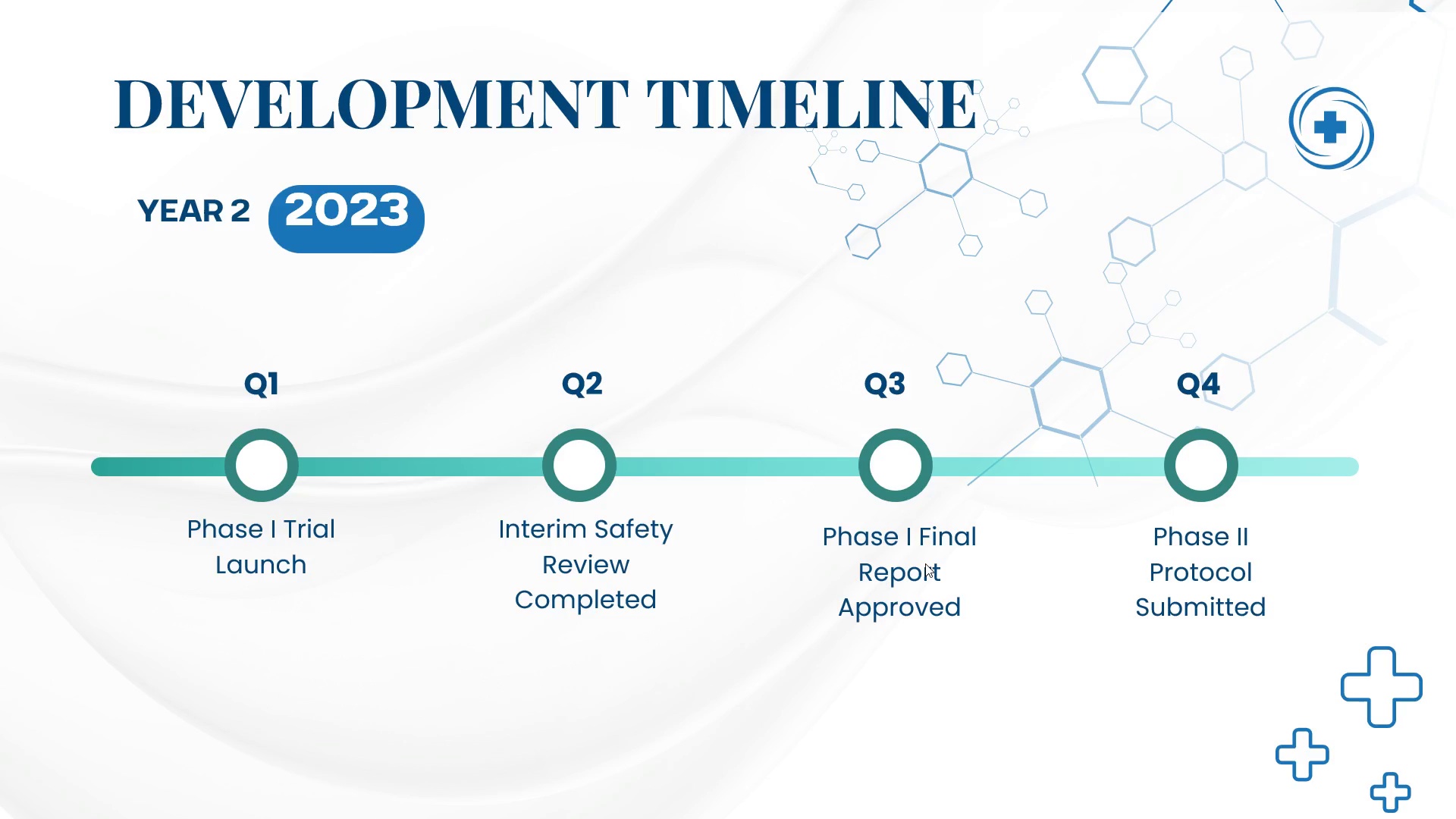 
wait(12.47)
 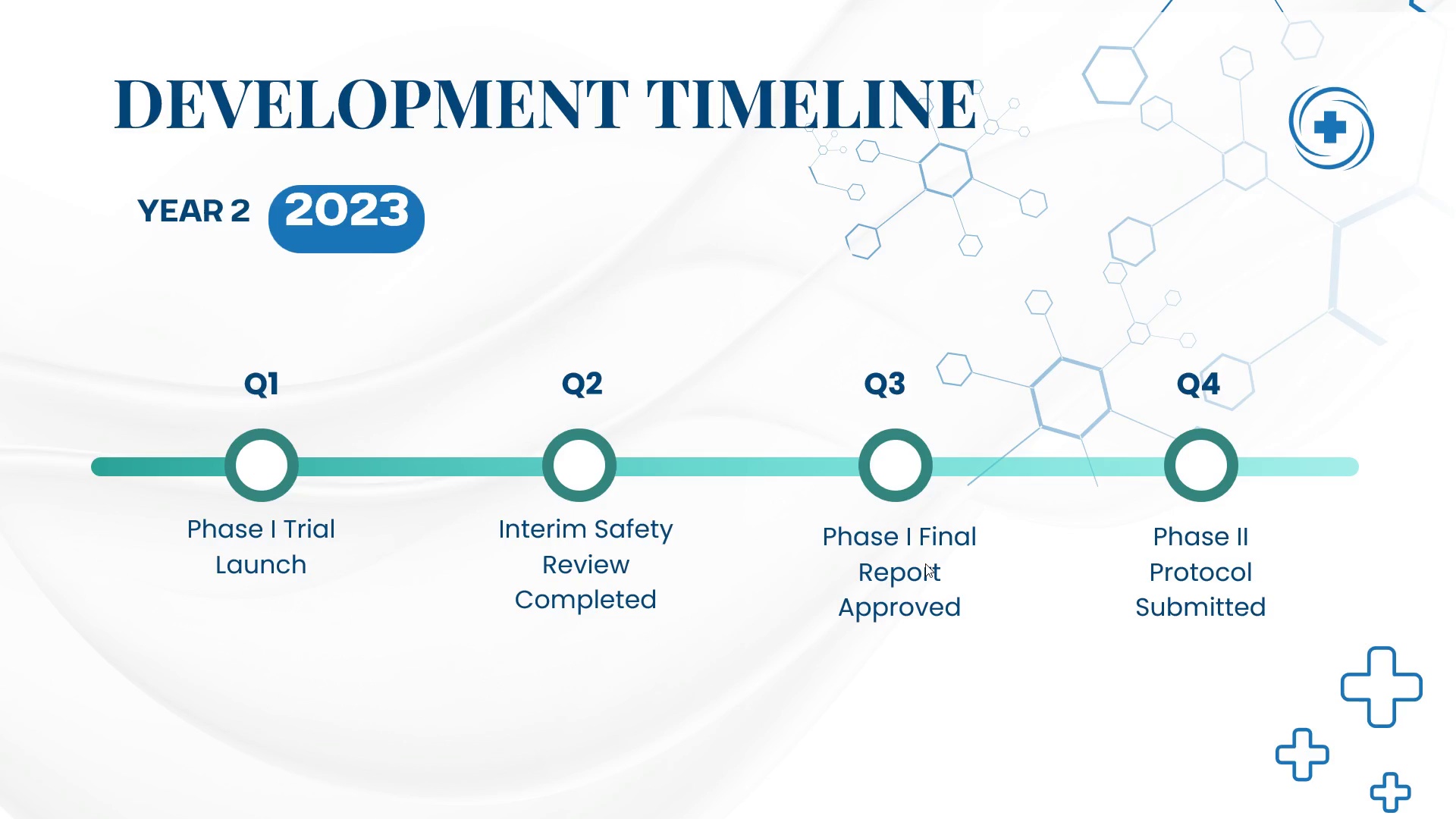 
left_click([1151, 672])
 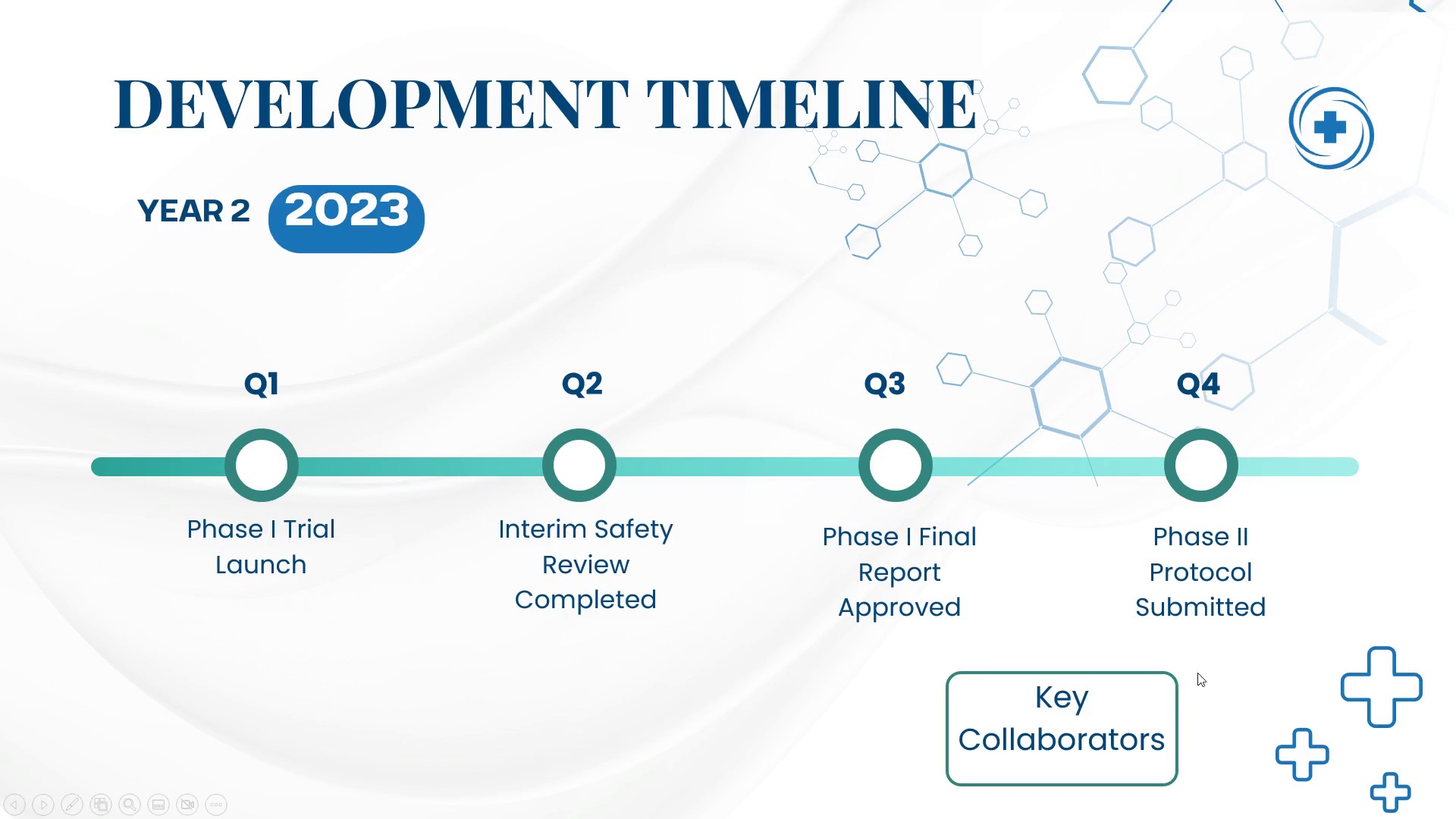 
left_click([1235, 661])
 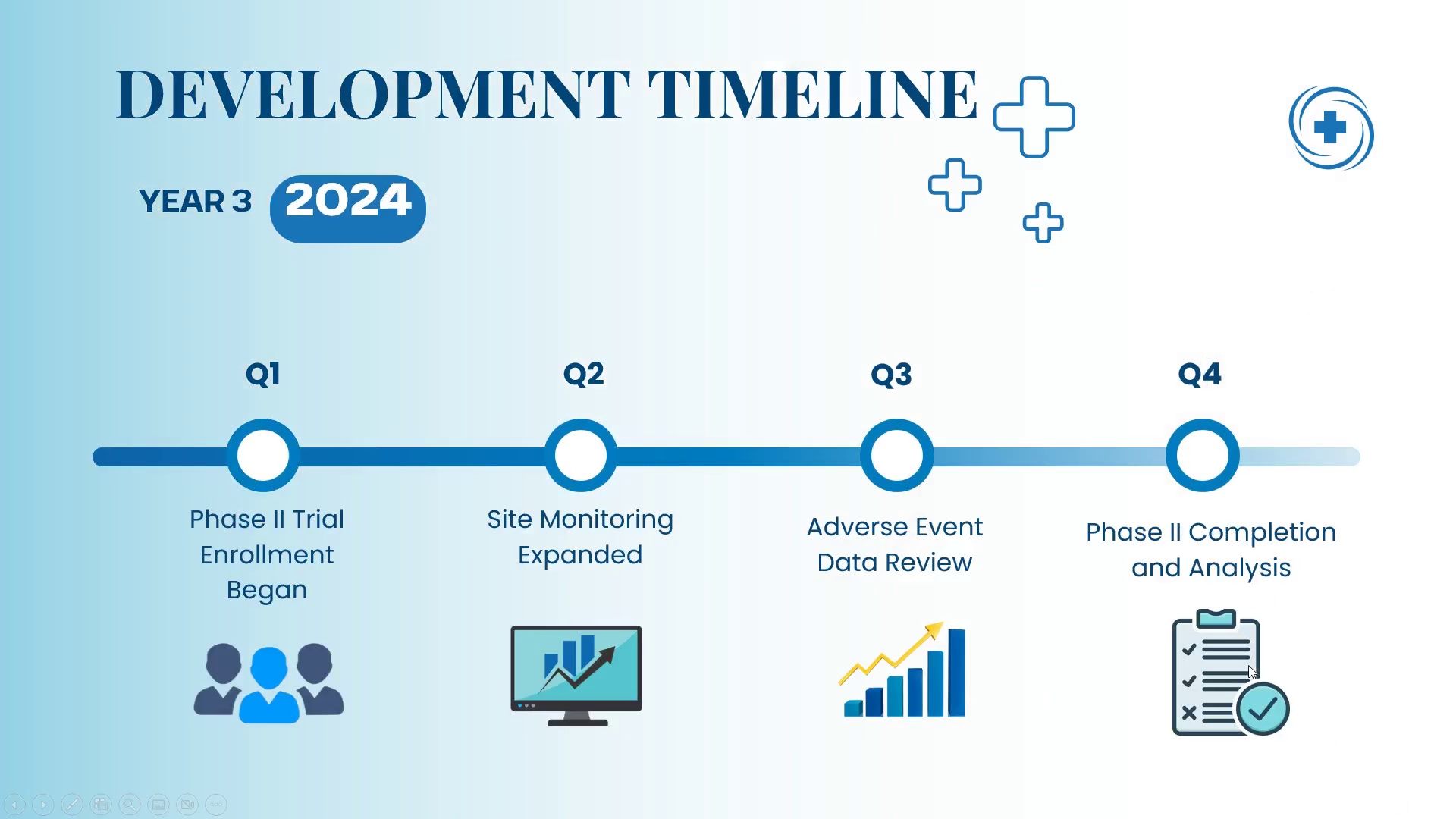 
left_click([1248, 665])
 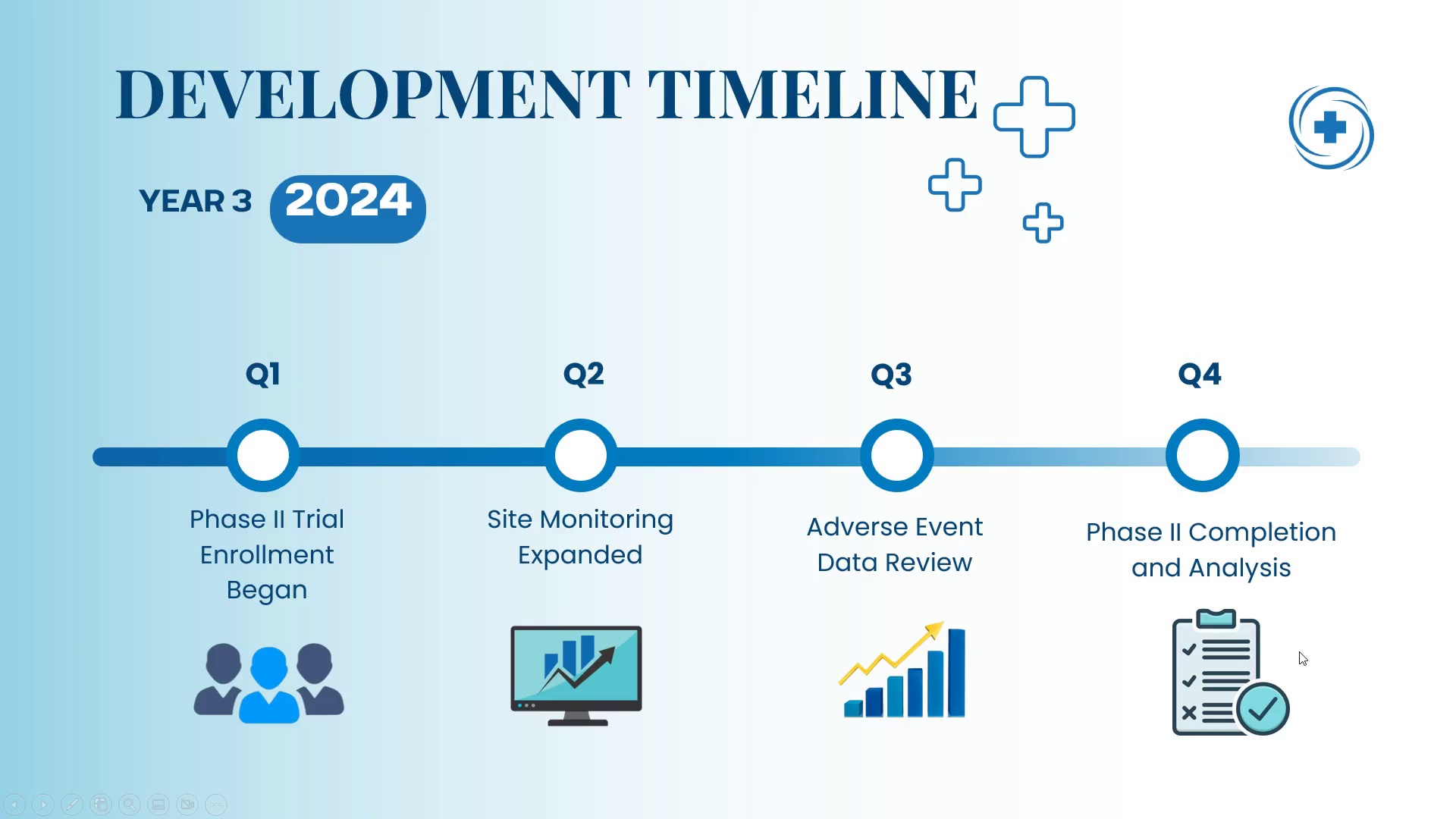 
left_click([1320, 623])
 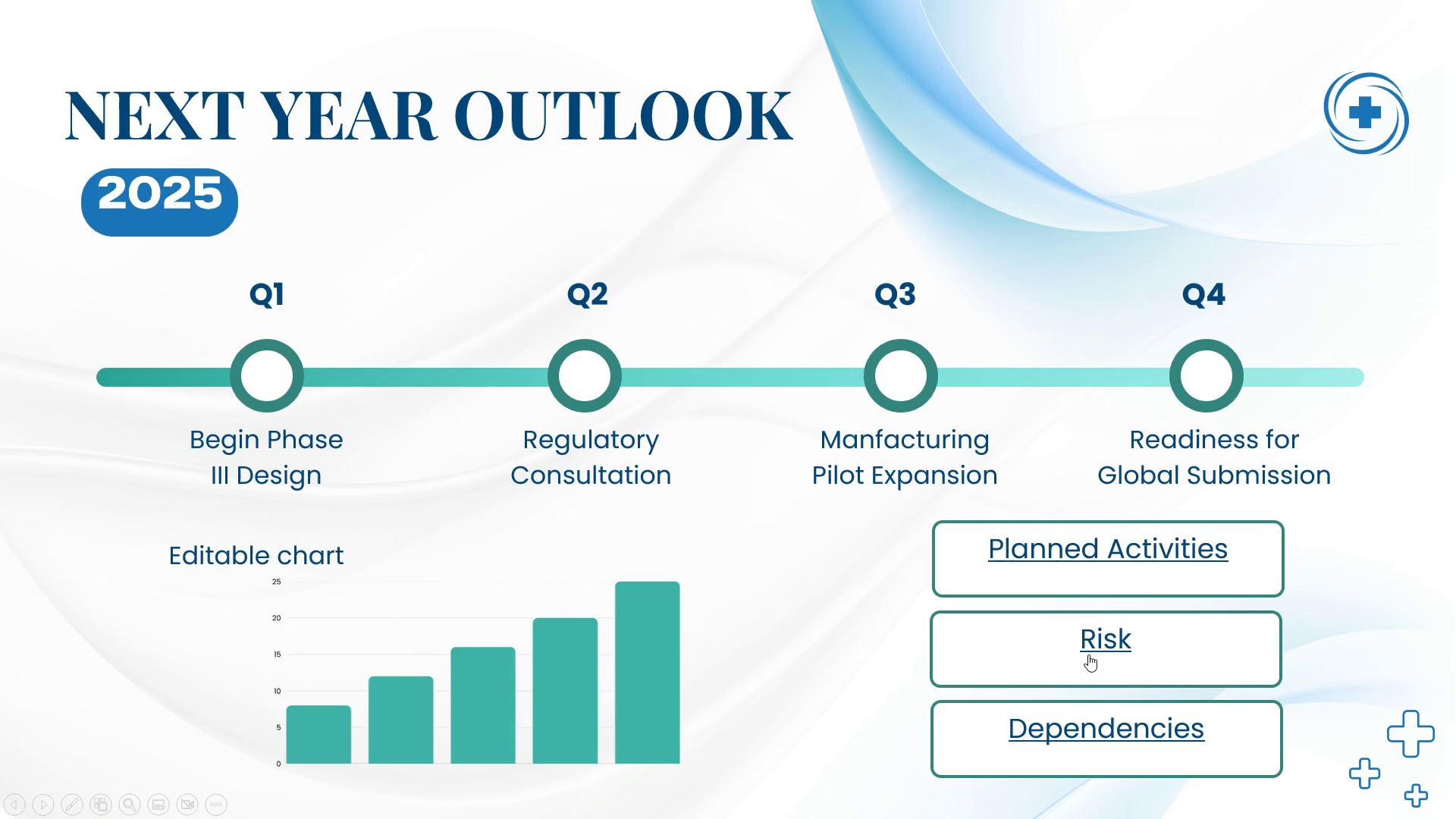 
left_click([1119, 552])
 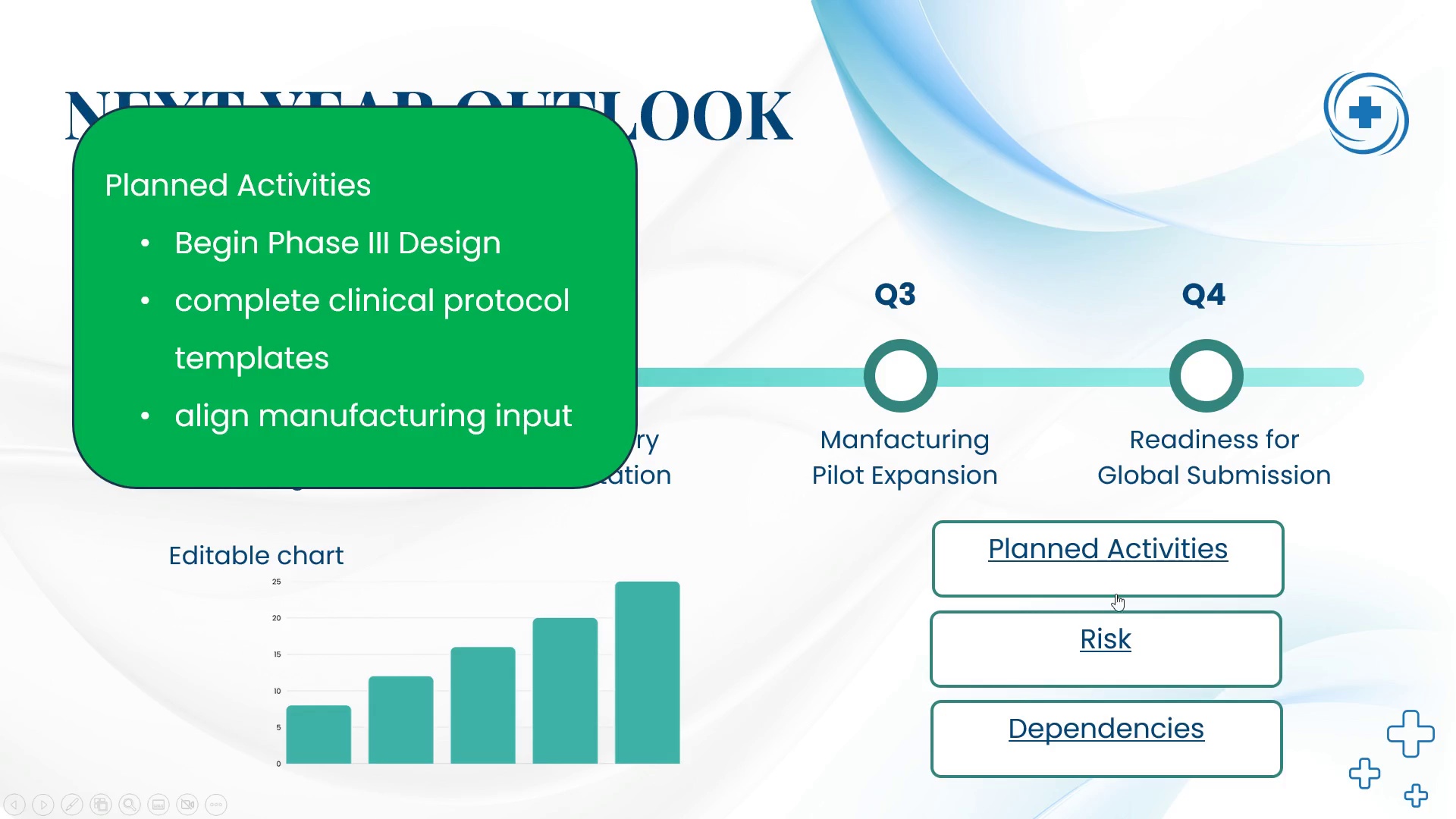 
left_click([1115, 640])
 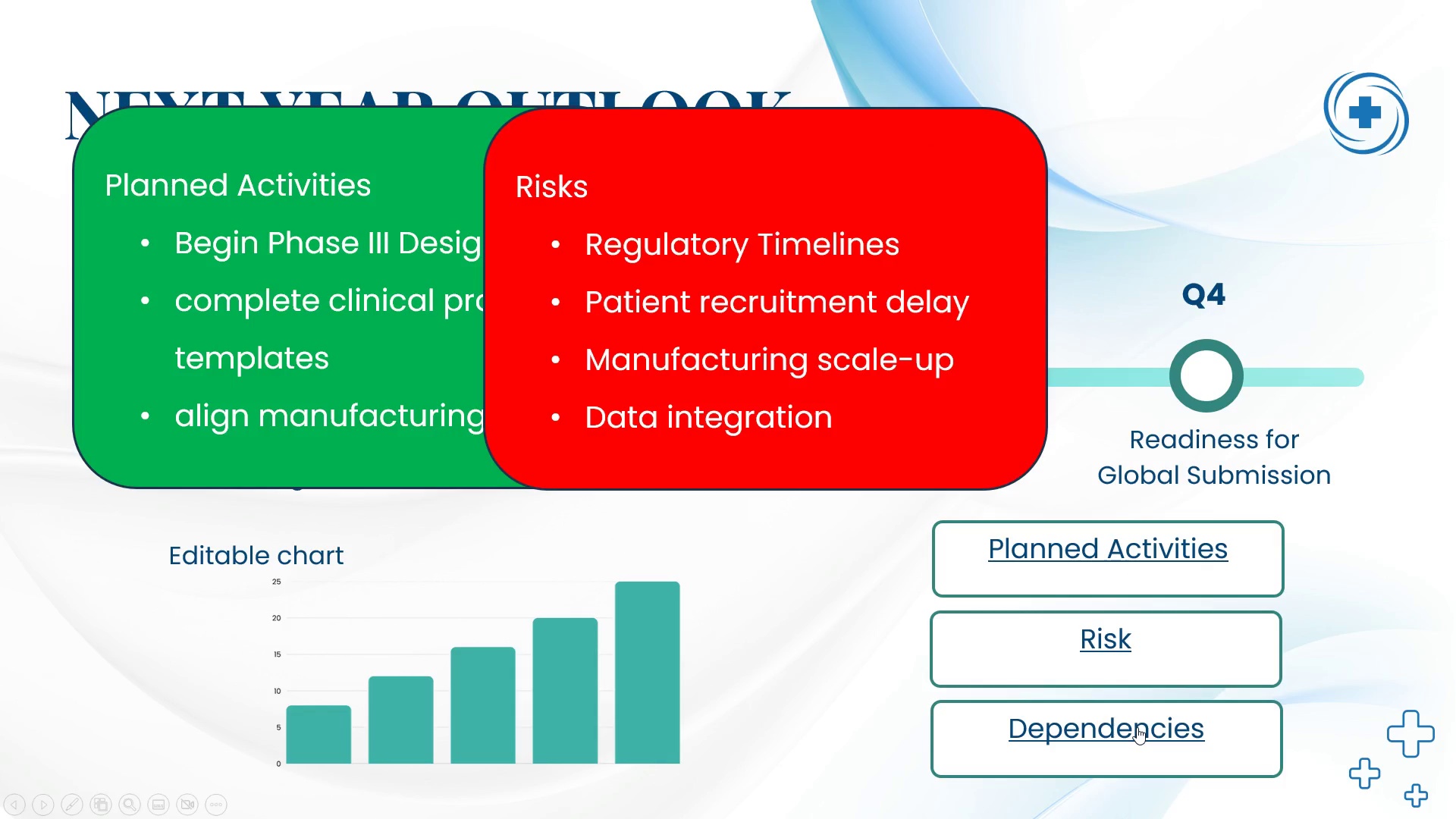 
left_click([1137, 727])
 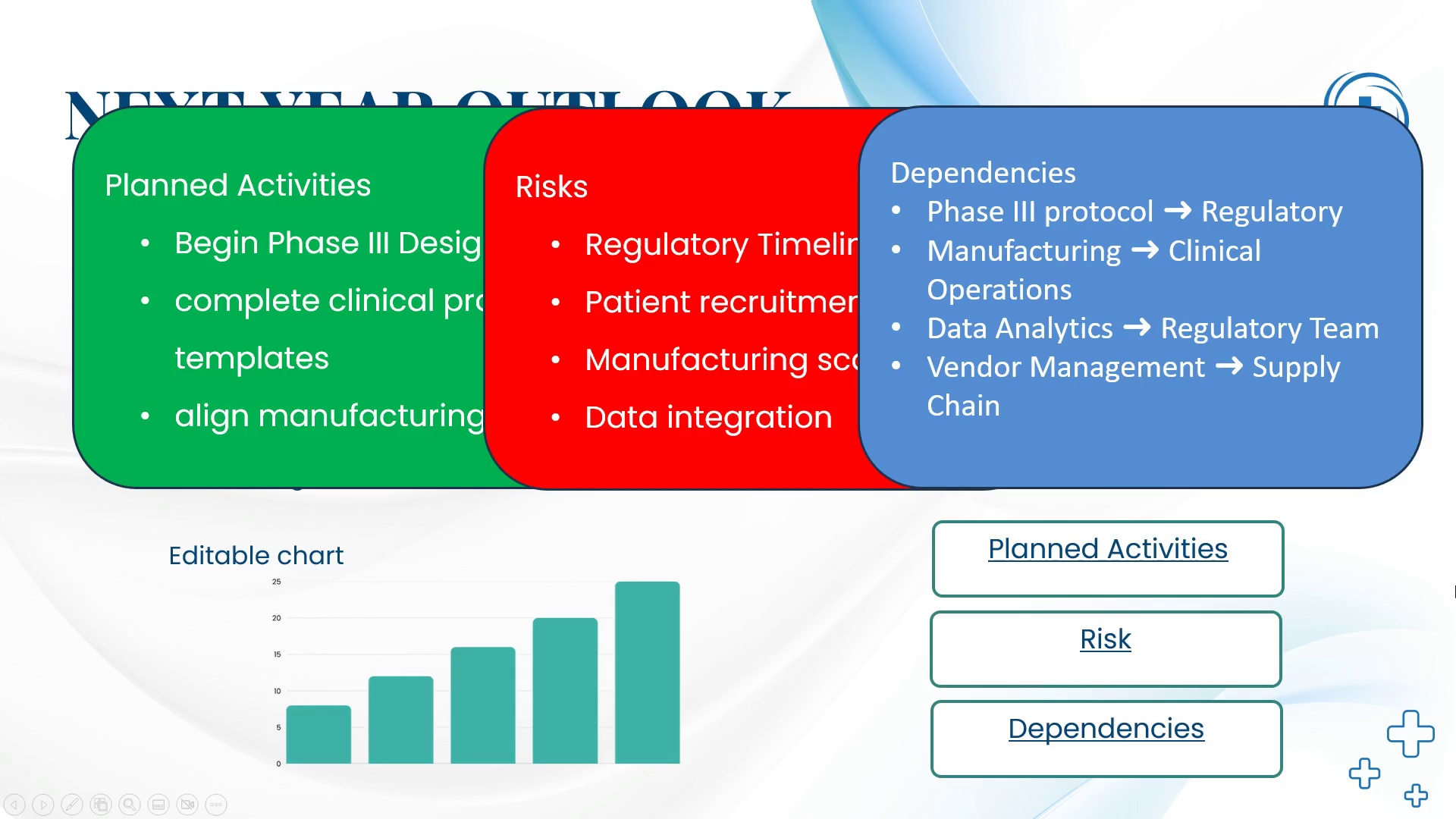 
left_click([1404, 586])
 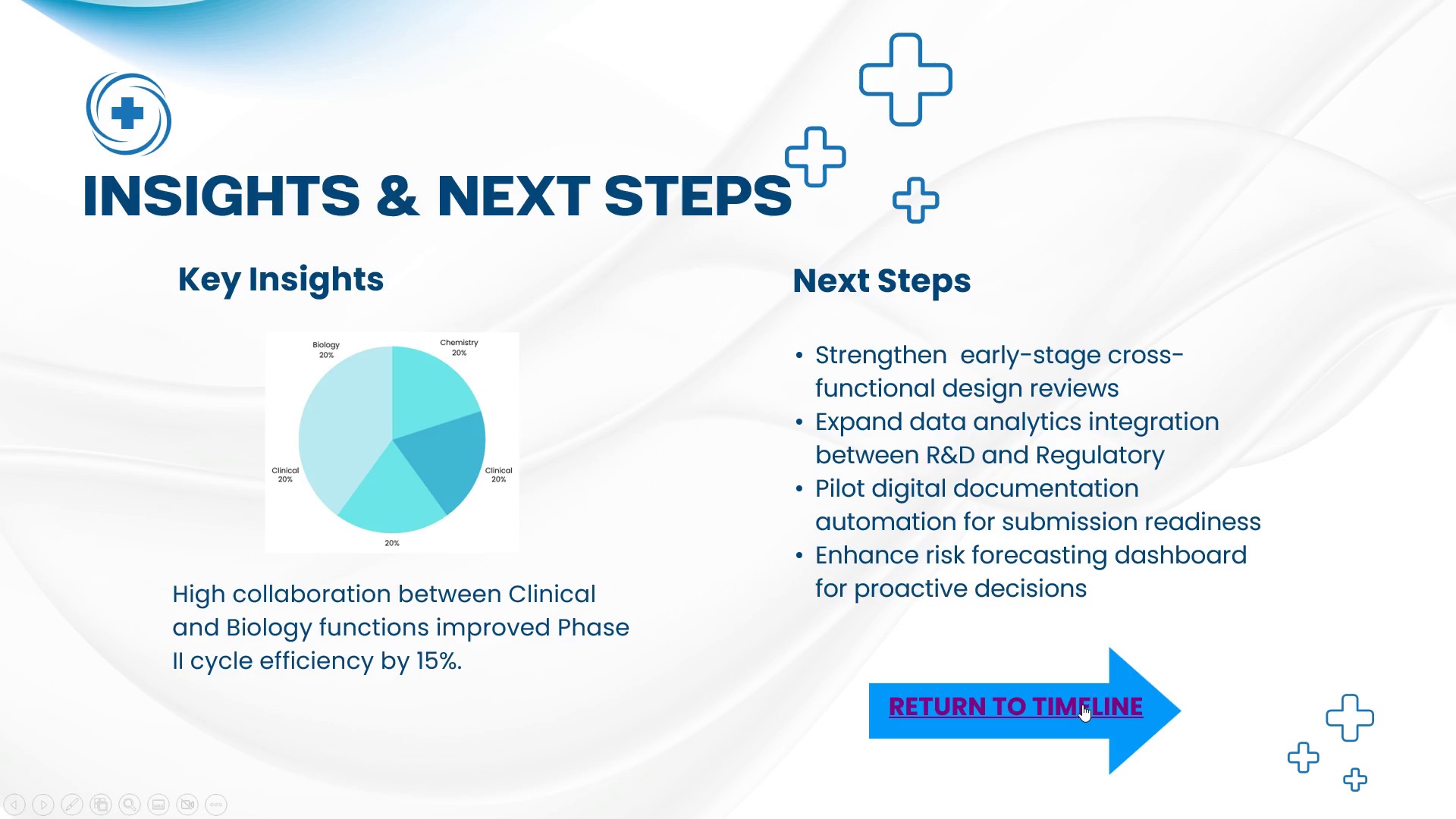 
left_click([1082, 704])
 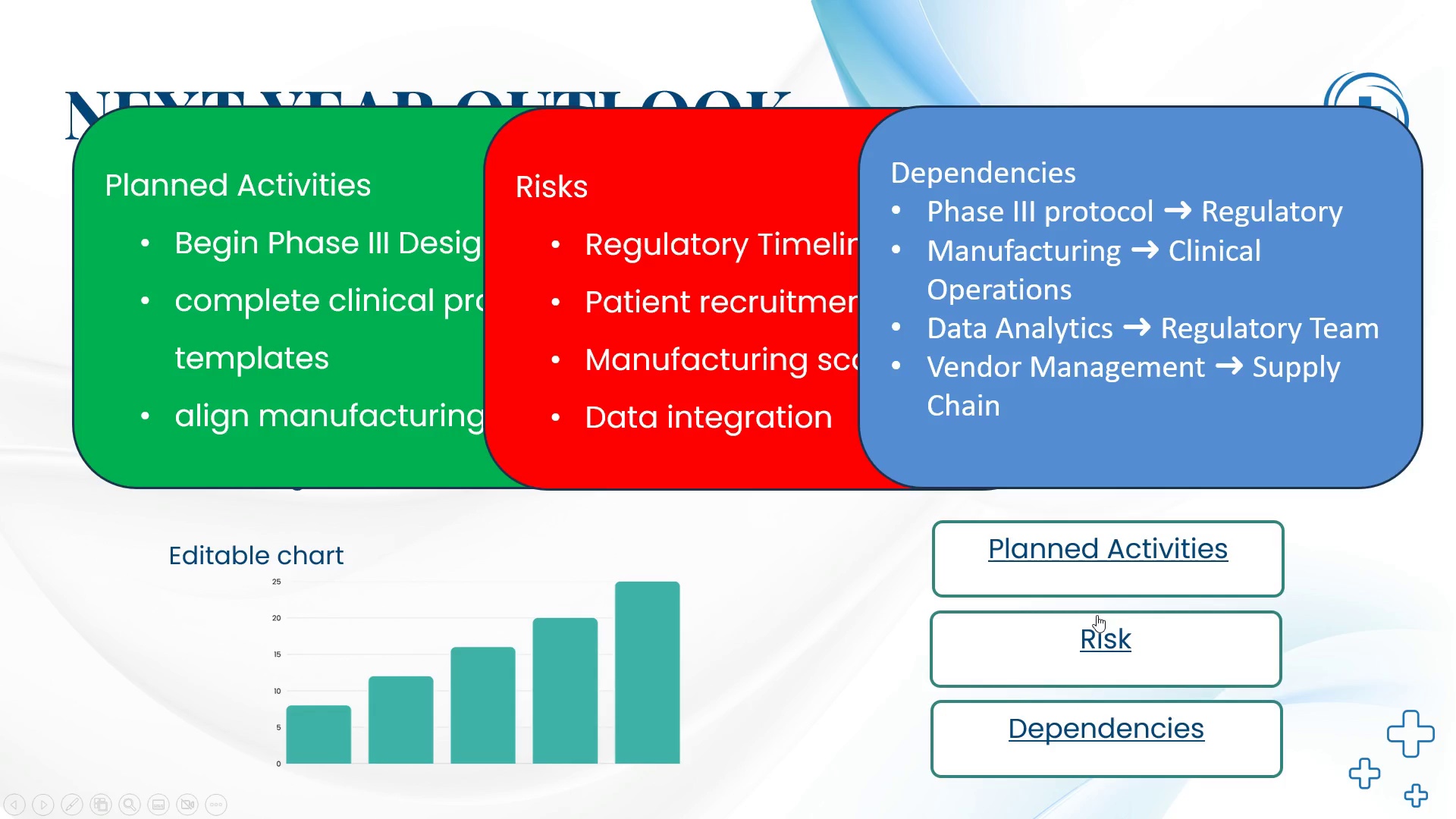 
left_click([1109, 553])
 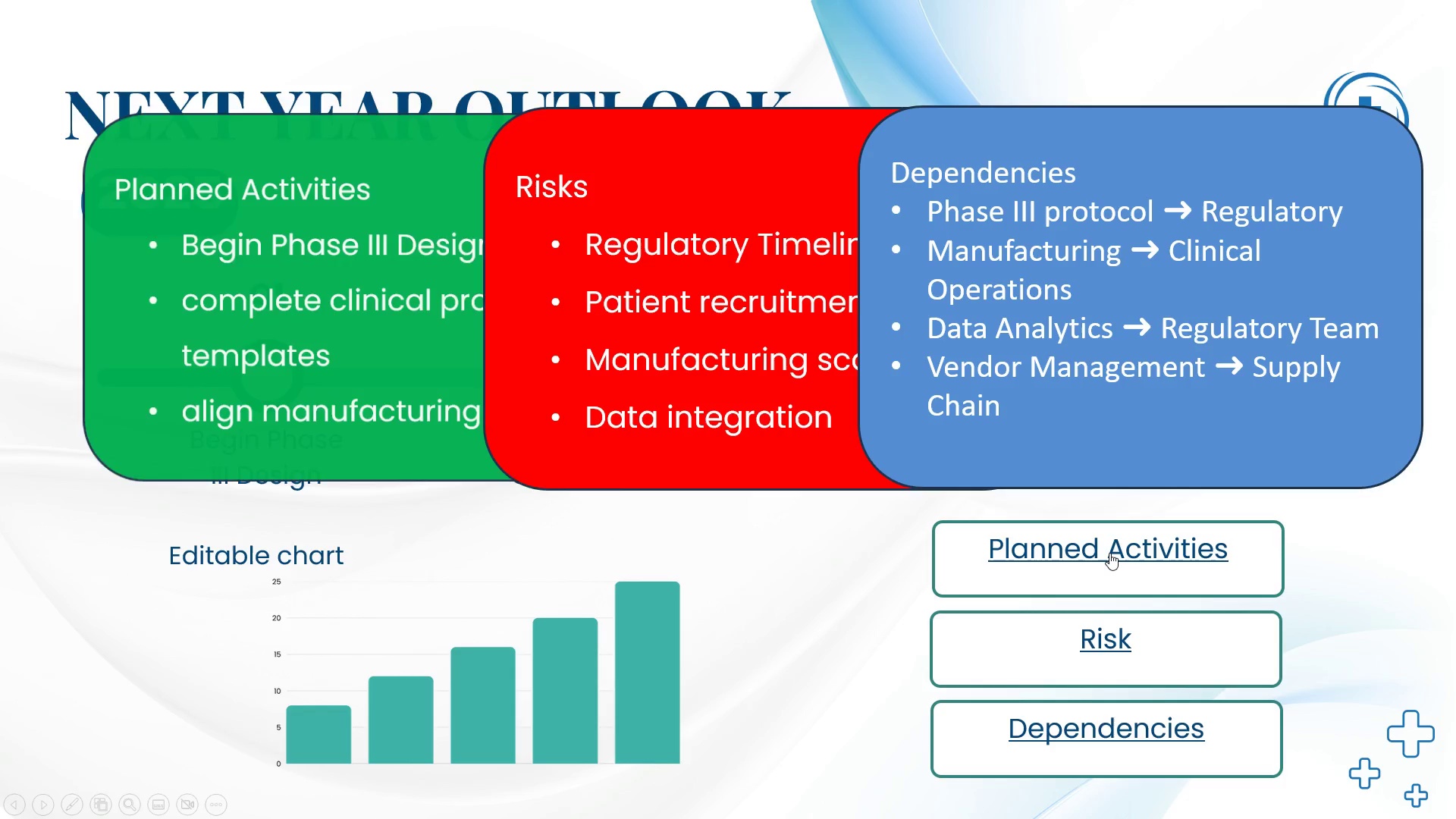 
left_click([1109, 553])
 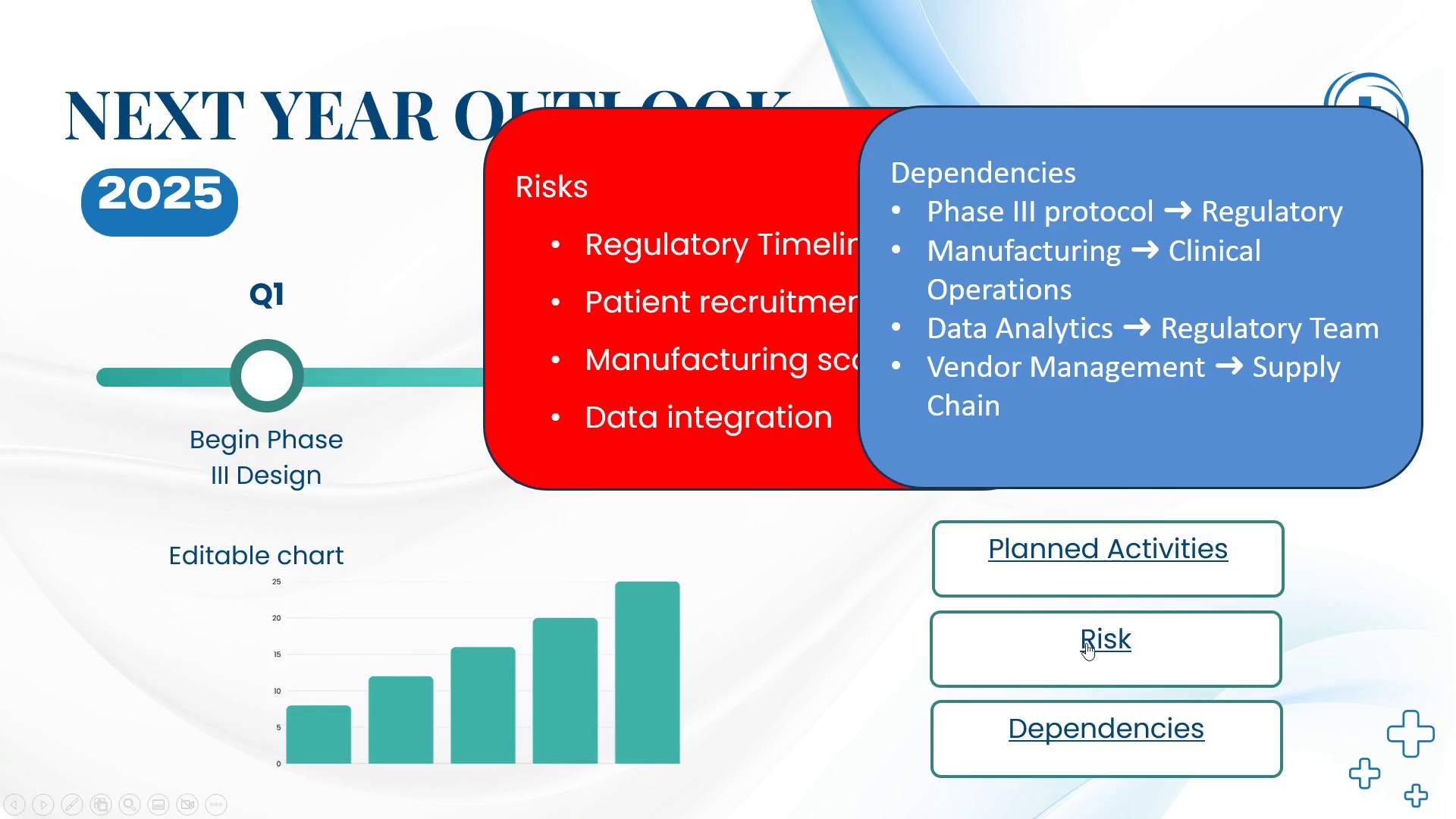 
left_click([1090, 632])
 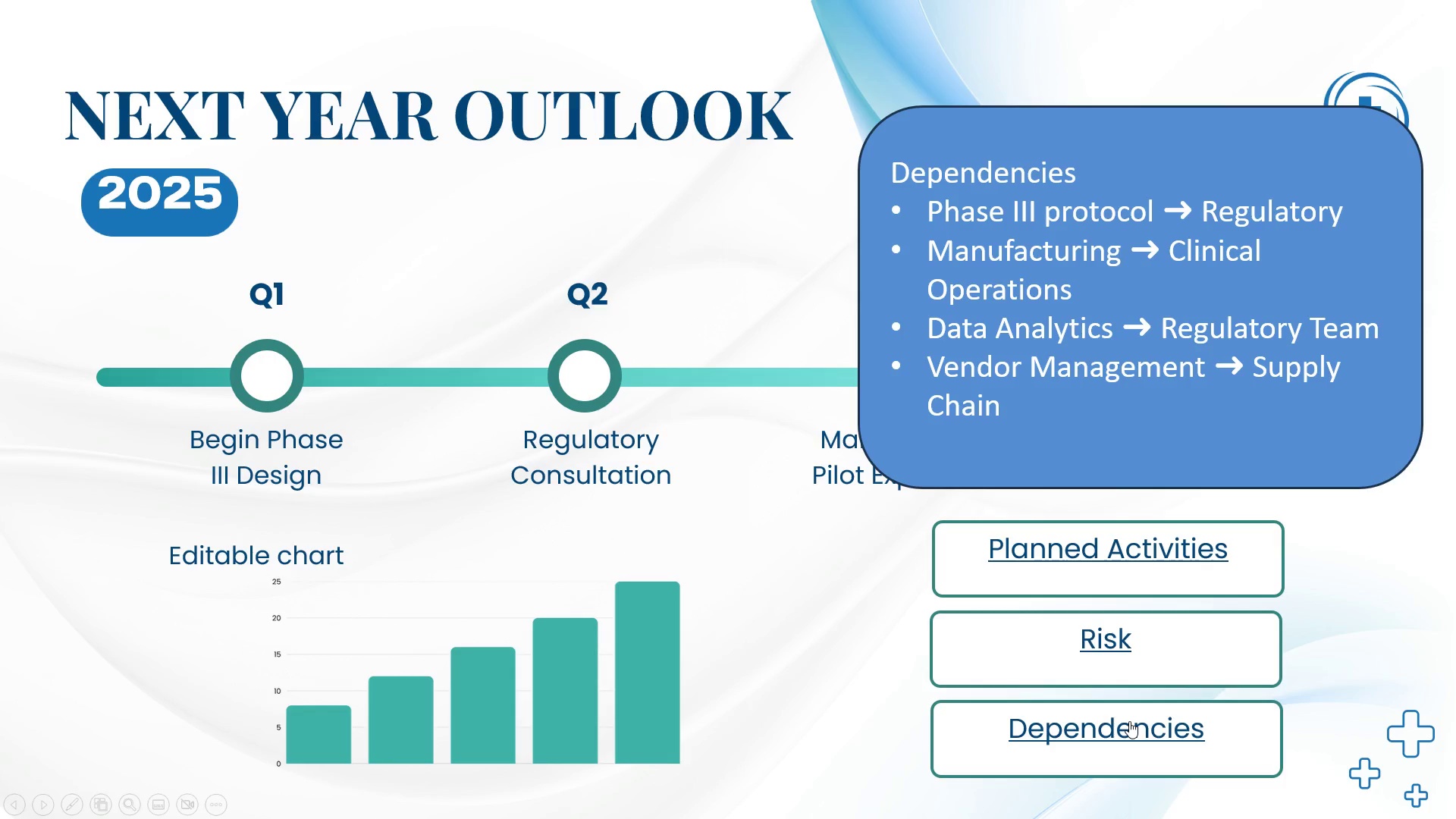 
wait(5.48)
 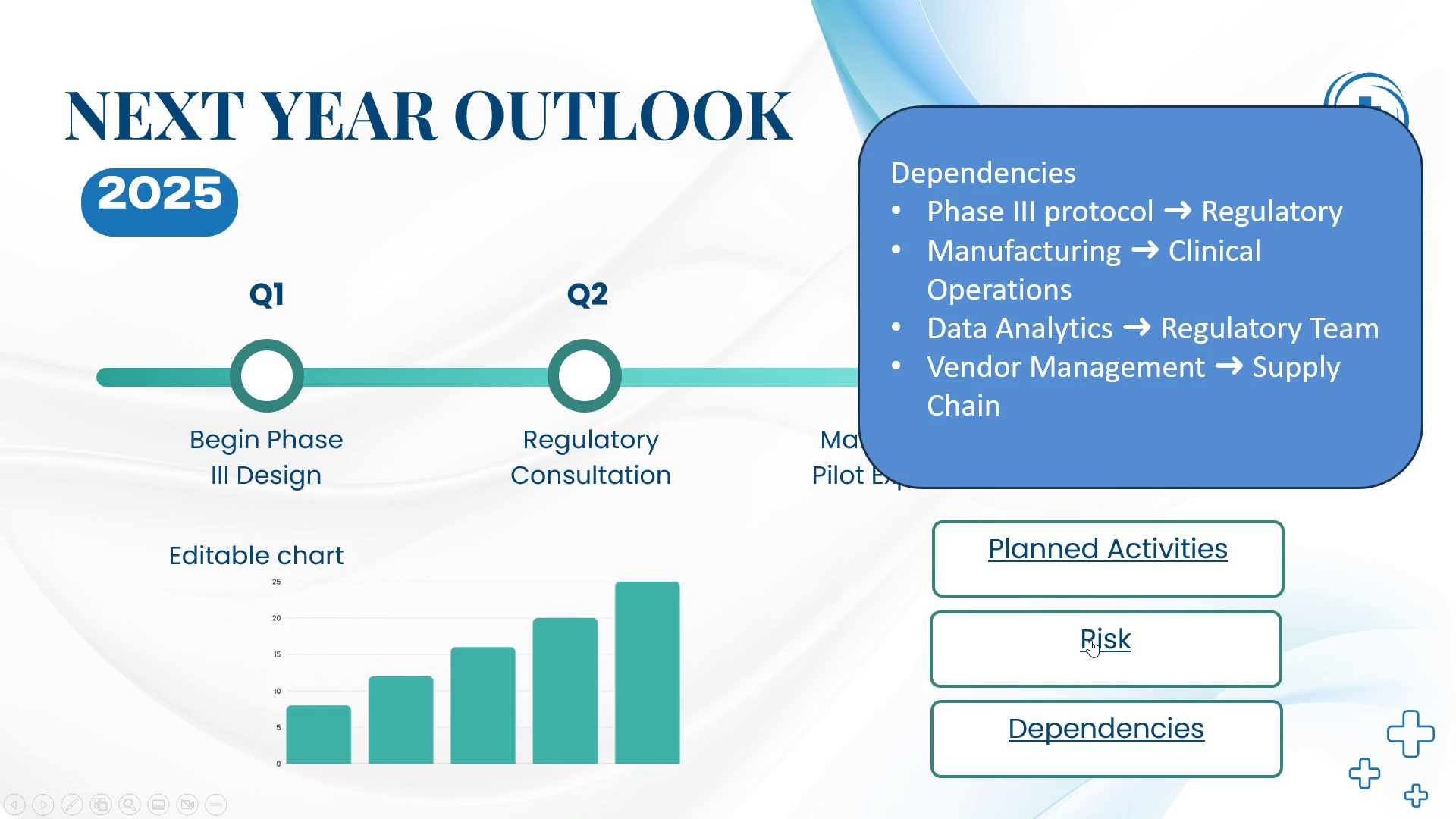 
left_click([1141, 726])
 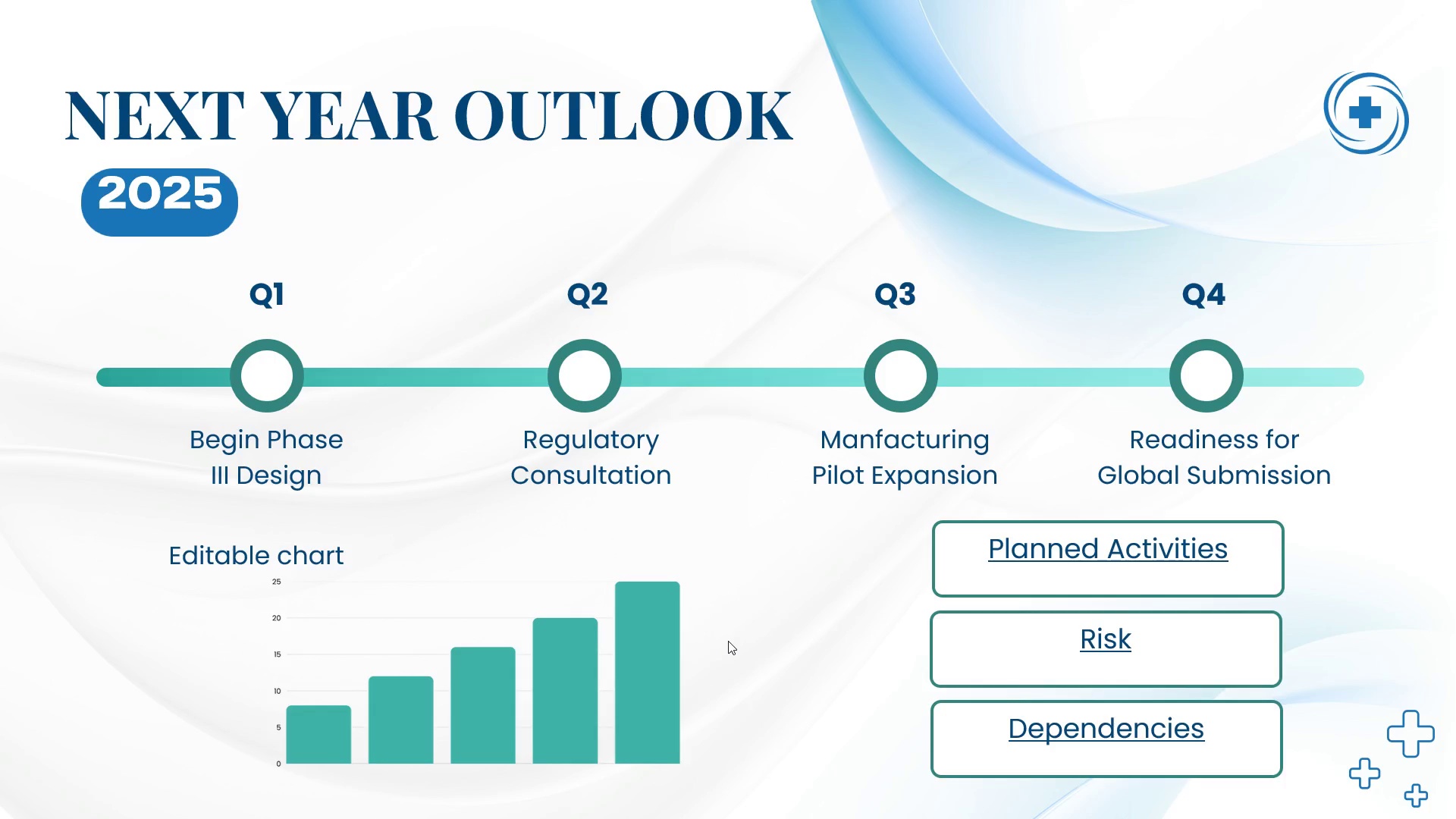 
wait(18.01)
 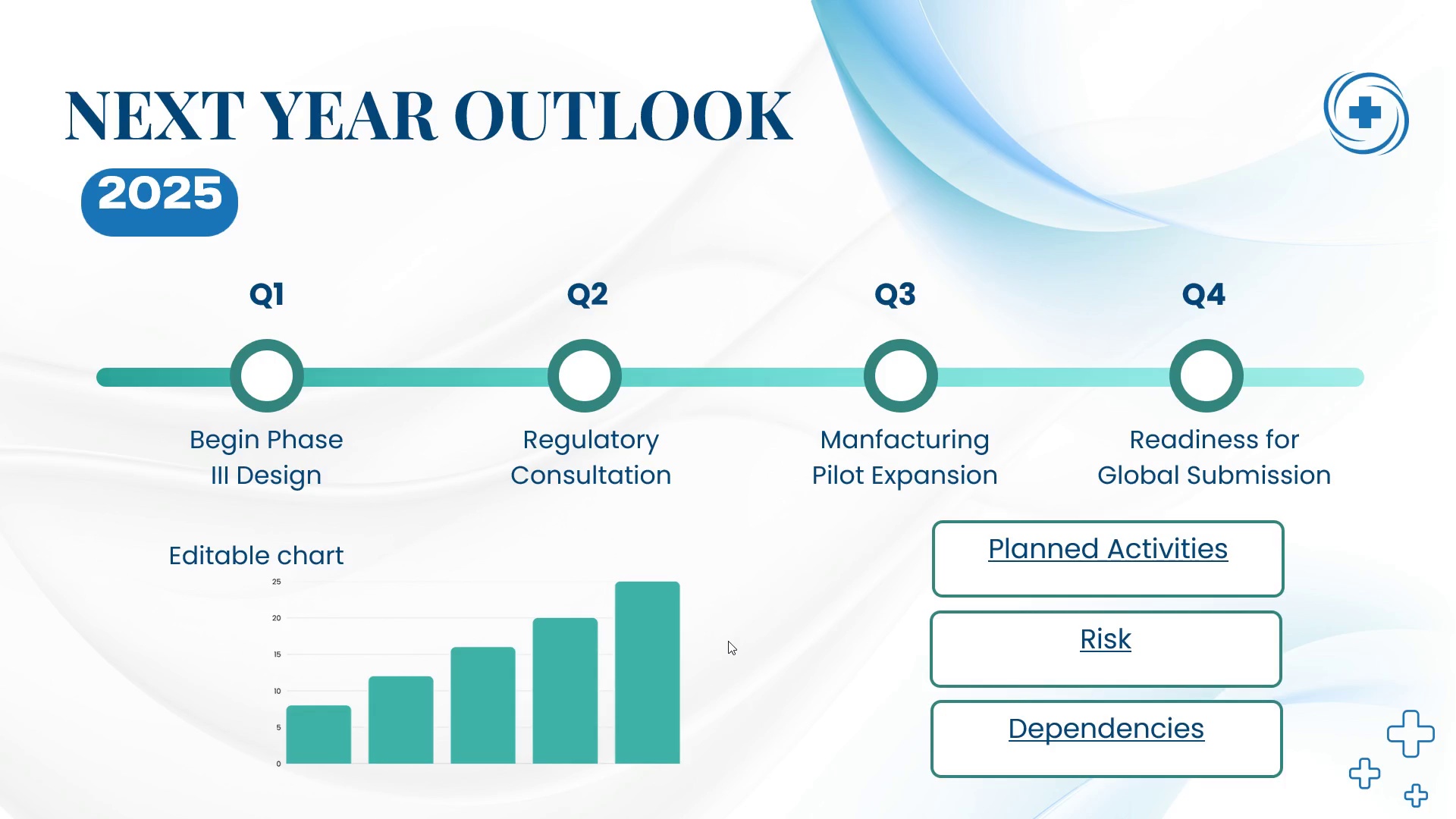 
key(Escape)
 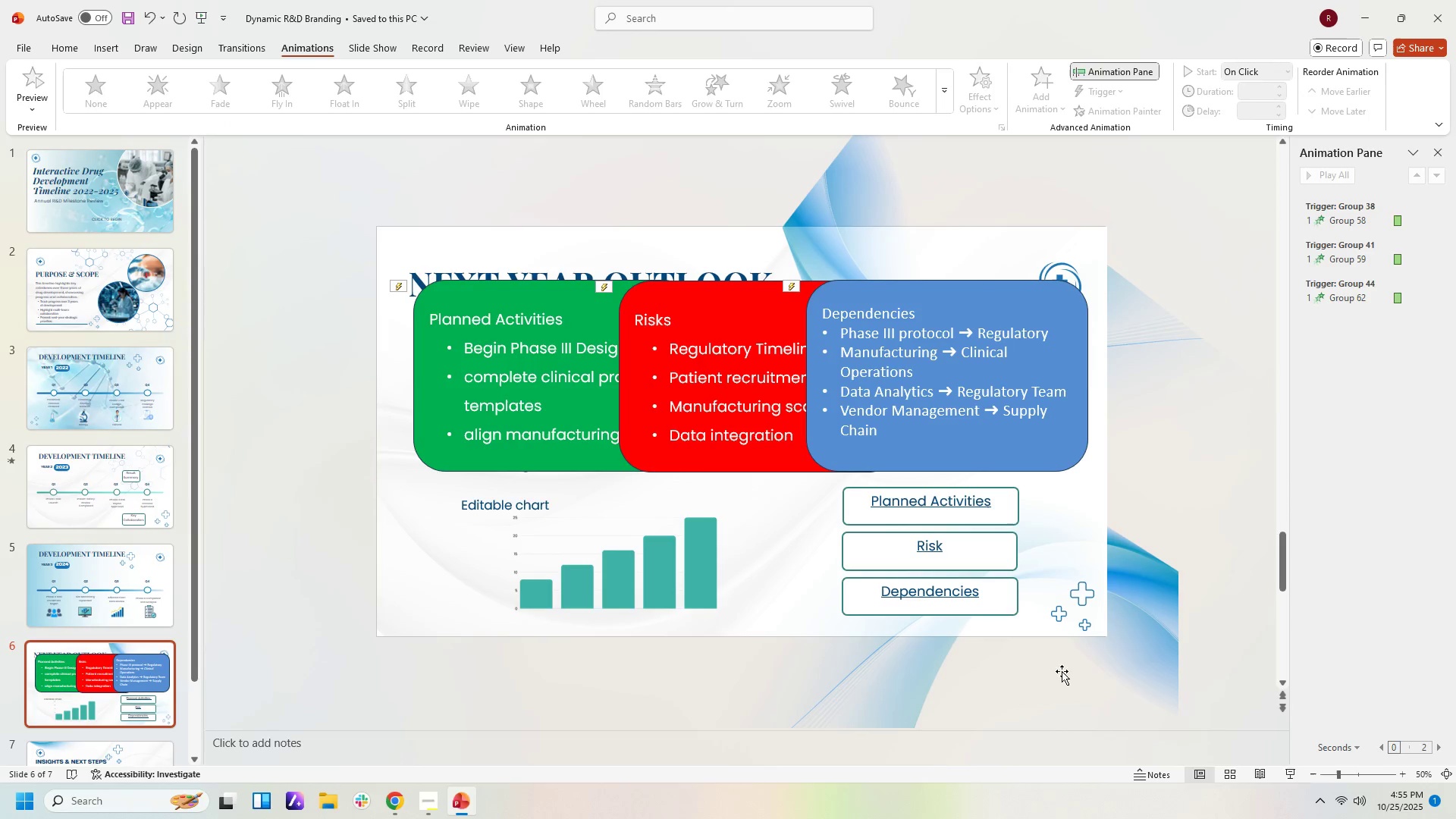 
scroll: coordinate [1067, 684], scroll_direction: down, amount: 13.0